 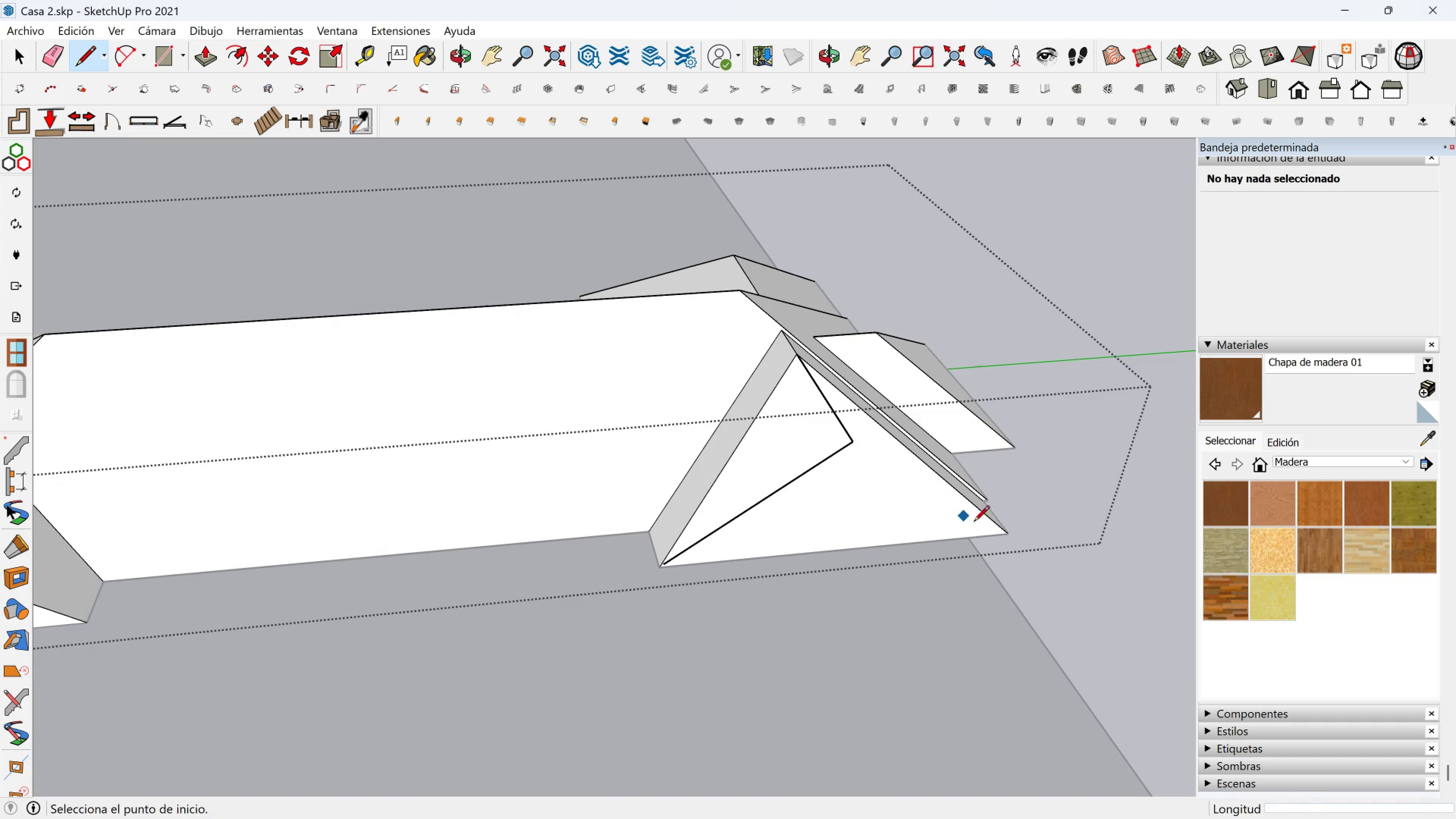 
left_click([1003, 533])
 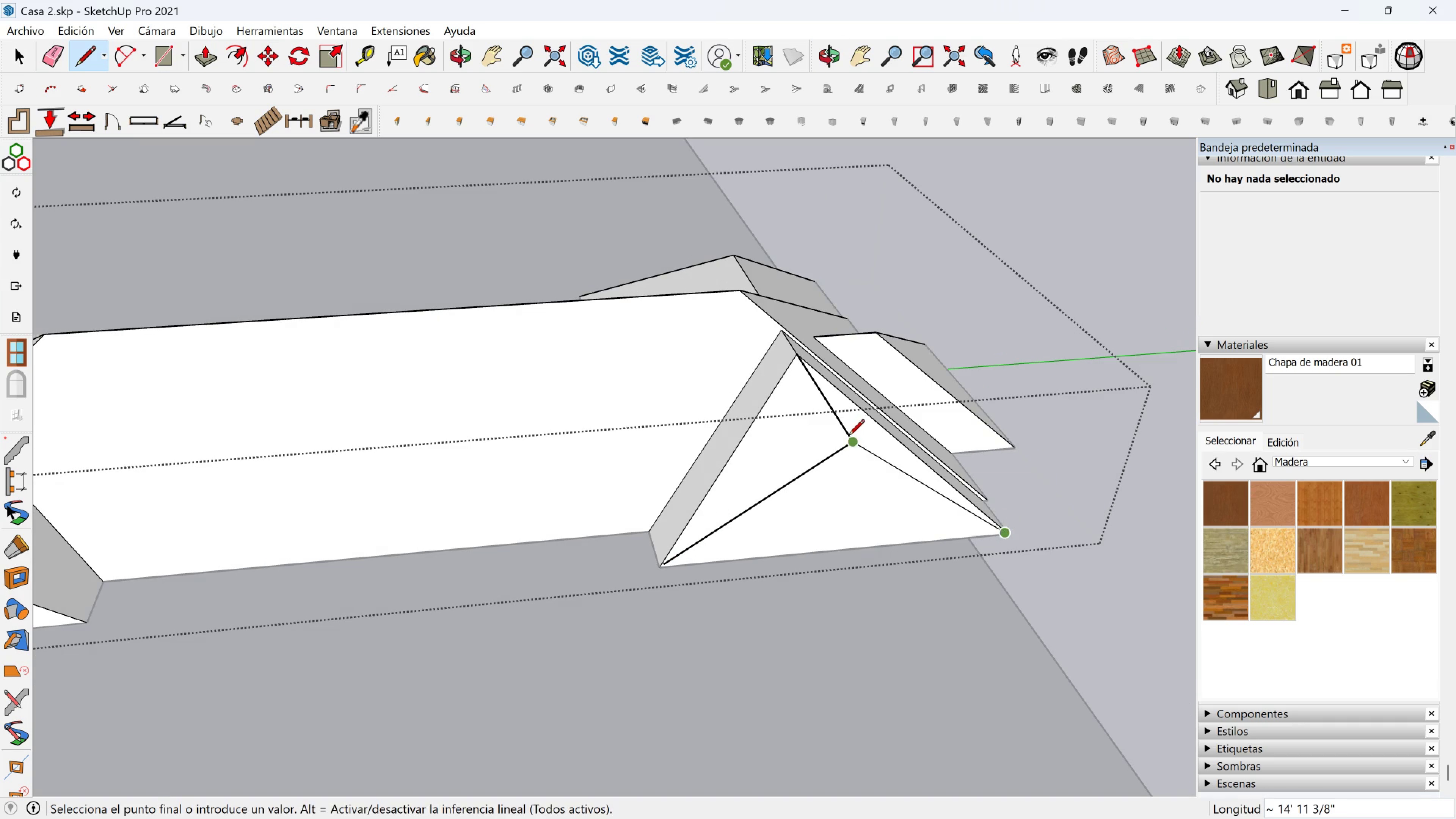 
left_click([849, 436])
 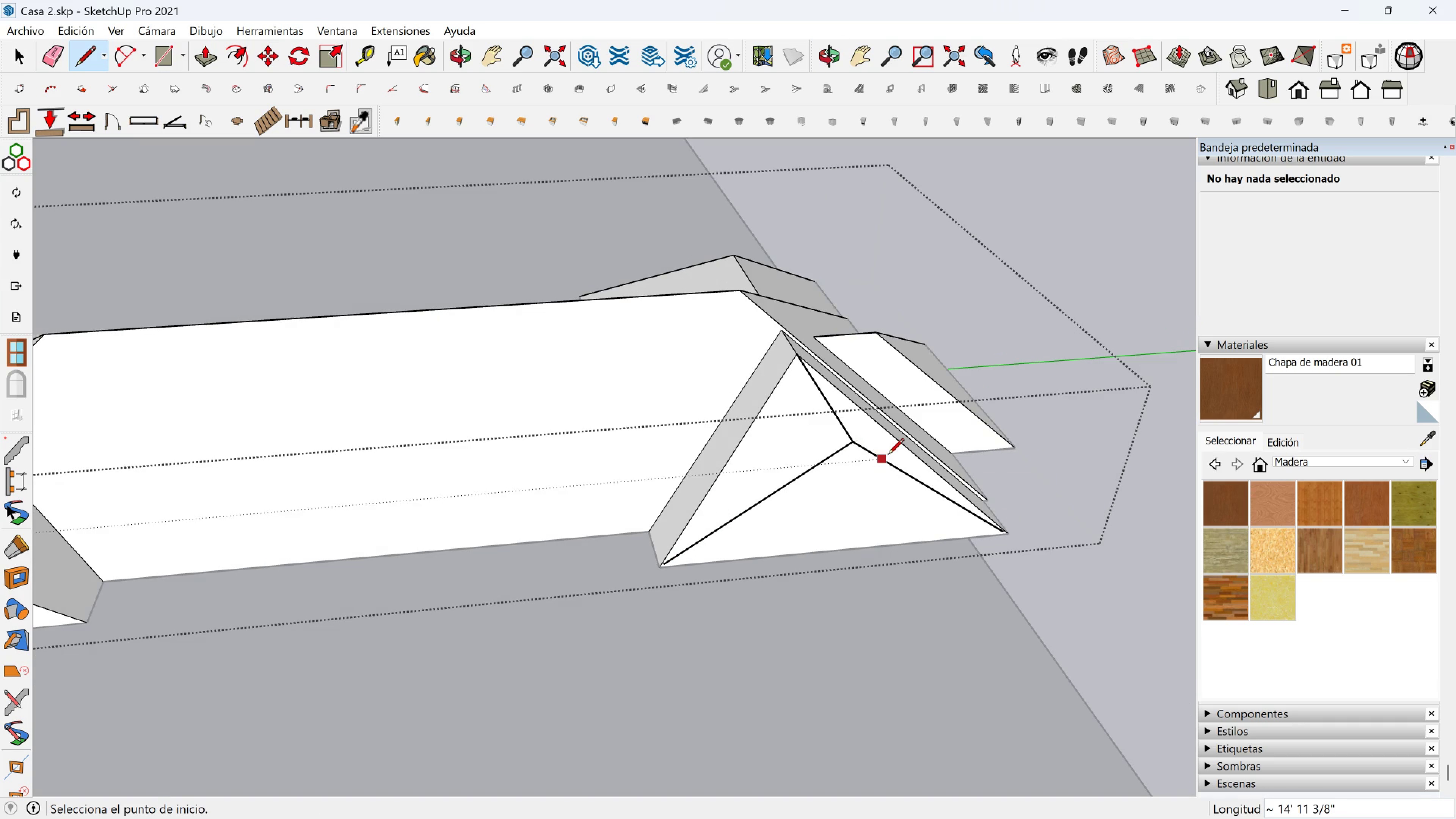 
key(Control+ControlLeft)
 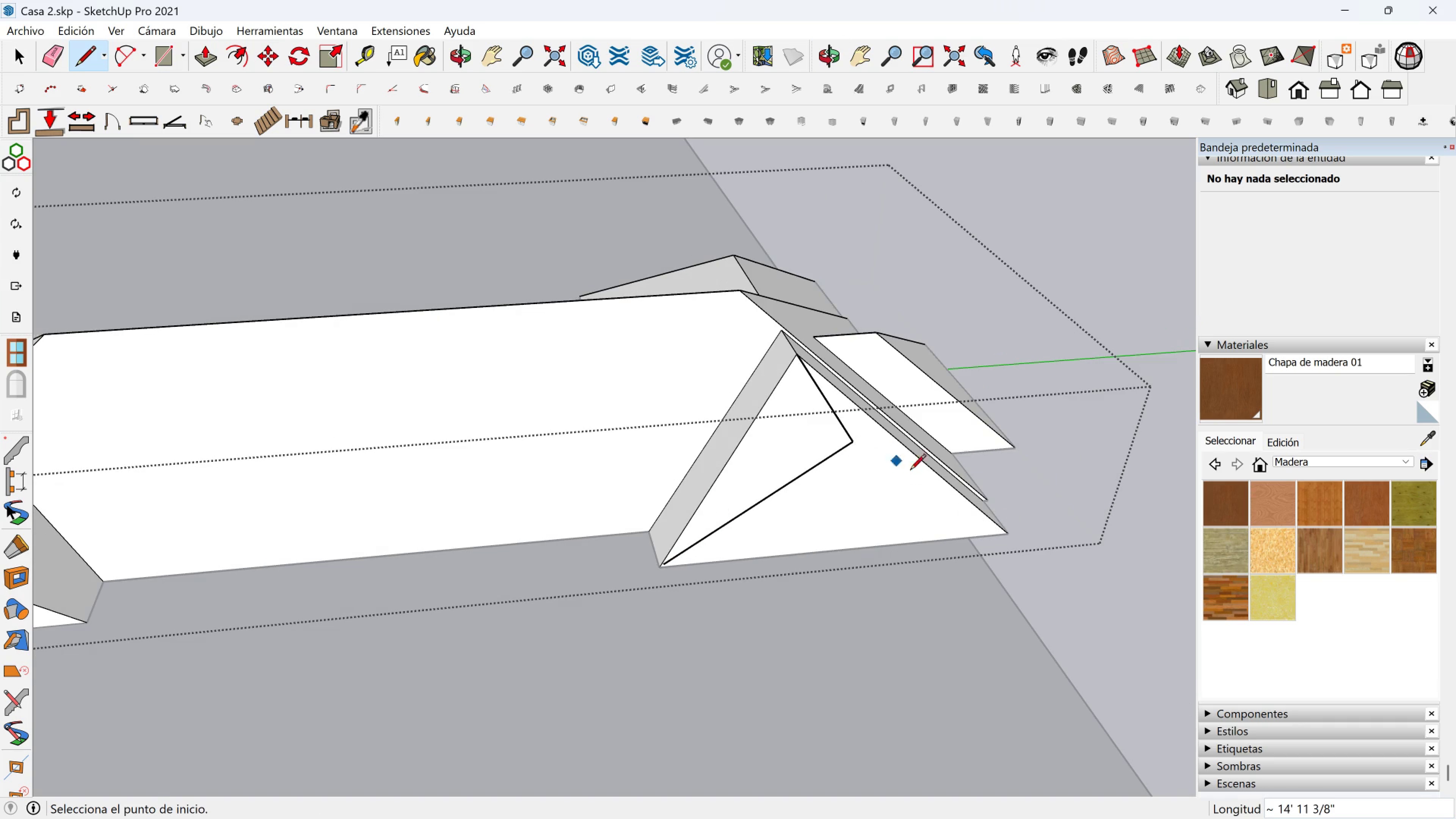 
key(Control+Z)
 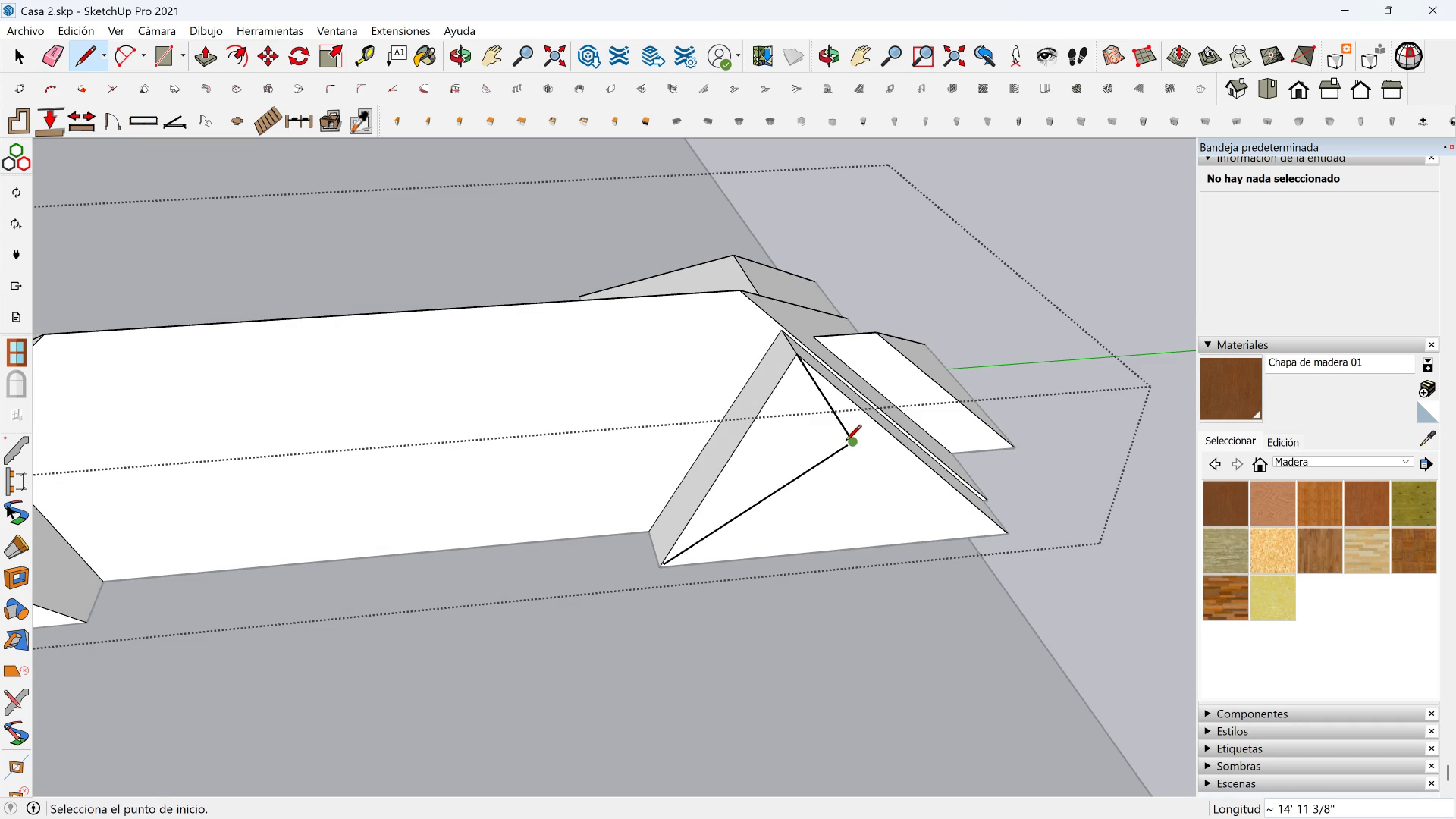 
left_click([846, 442])
 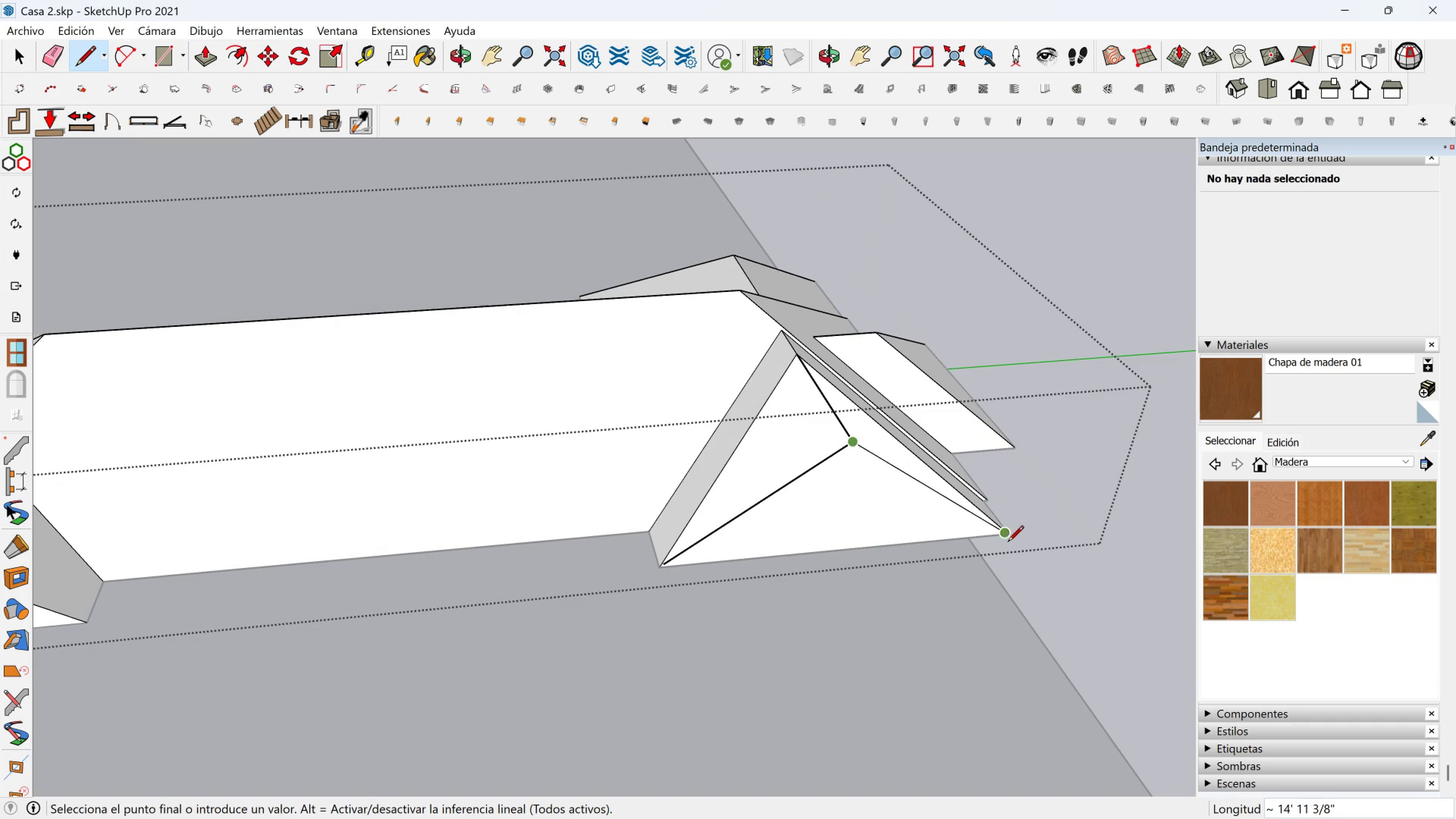 
scroll: coordinate [949, 664], scroll_direction: up, amount: 15.0
 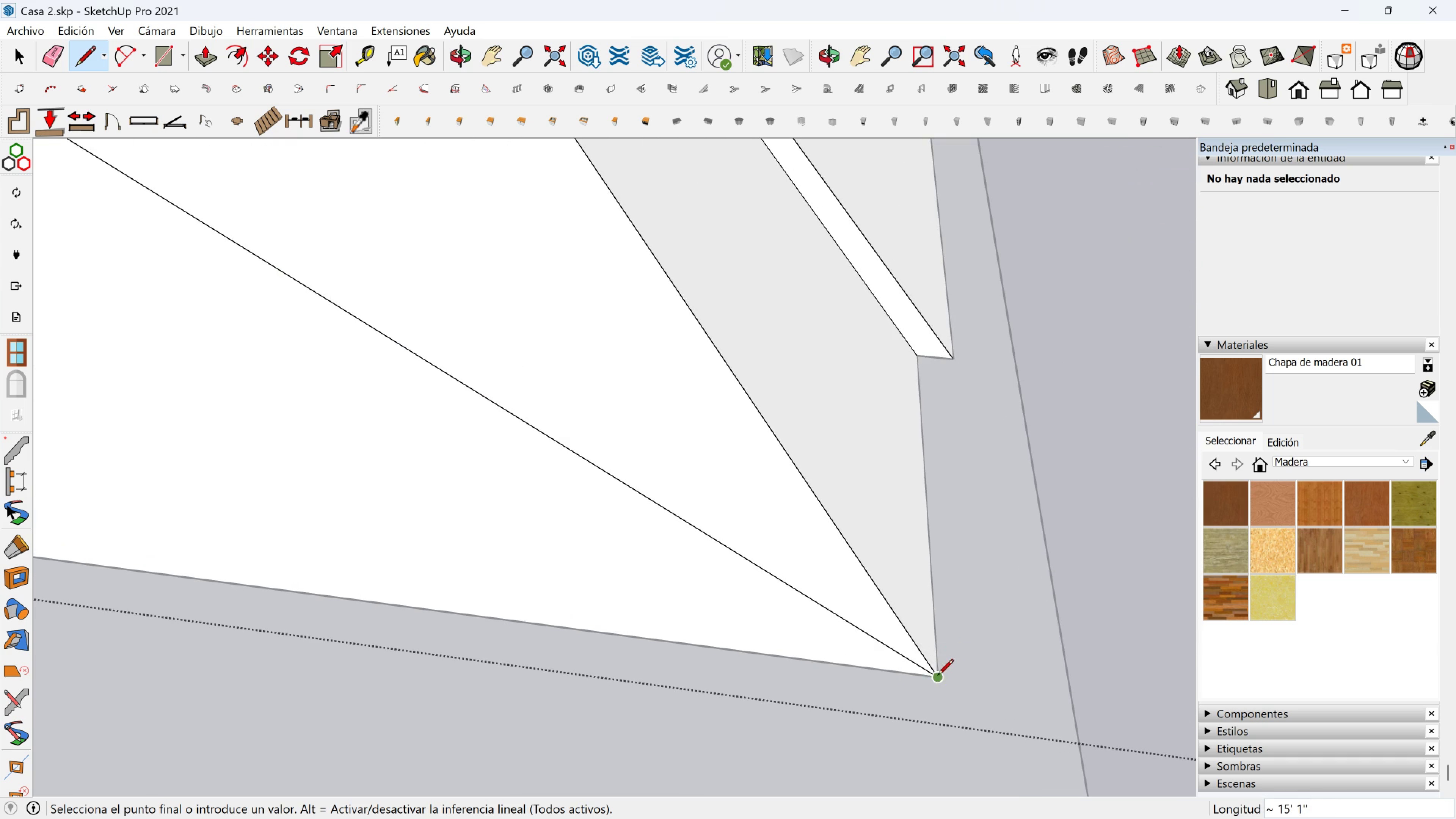 
left_click([938, 676])
 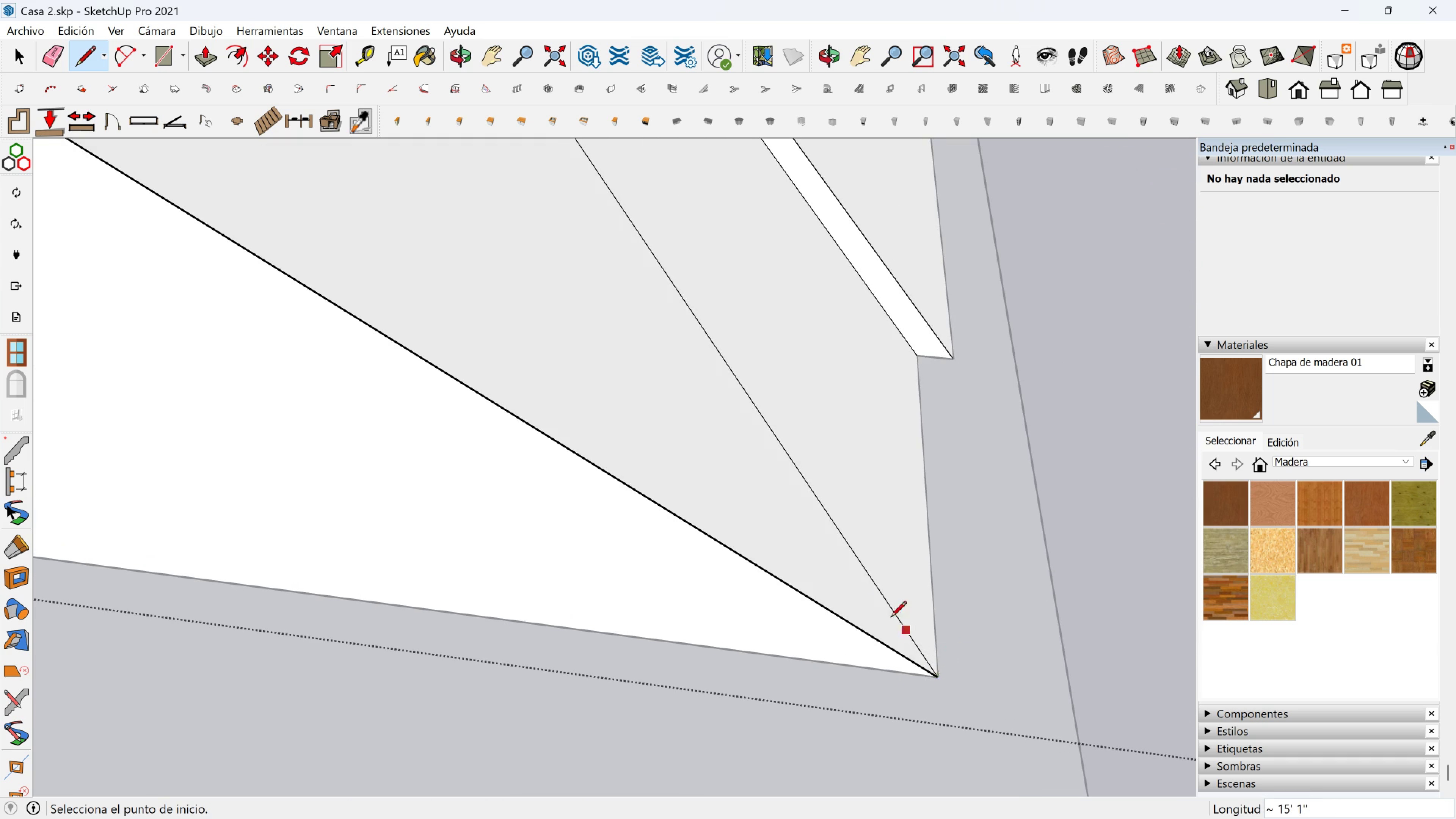 
scroll: coordinate [479, 516], scroll_direction: down, amount: 15.0